 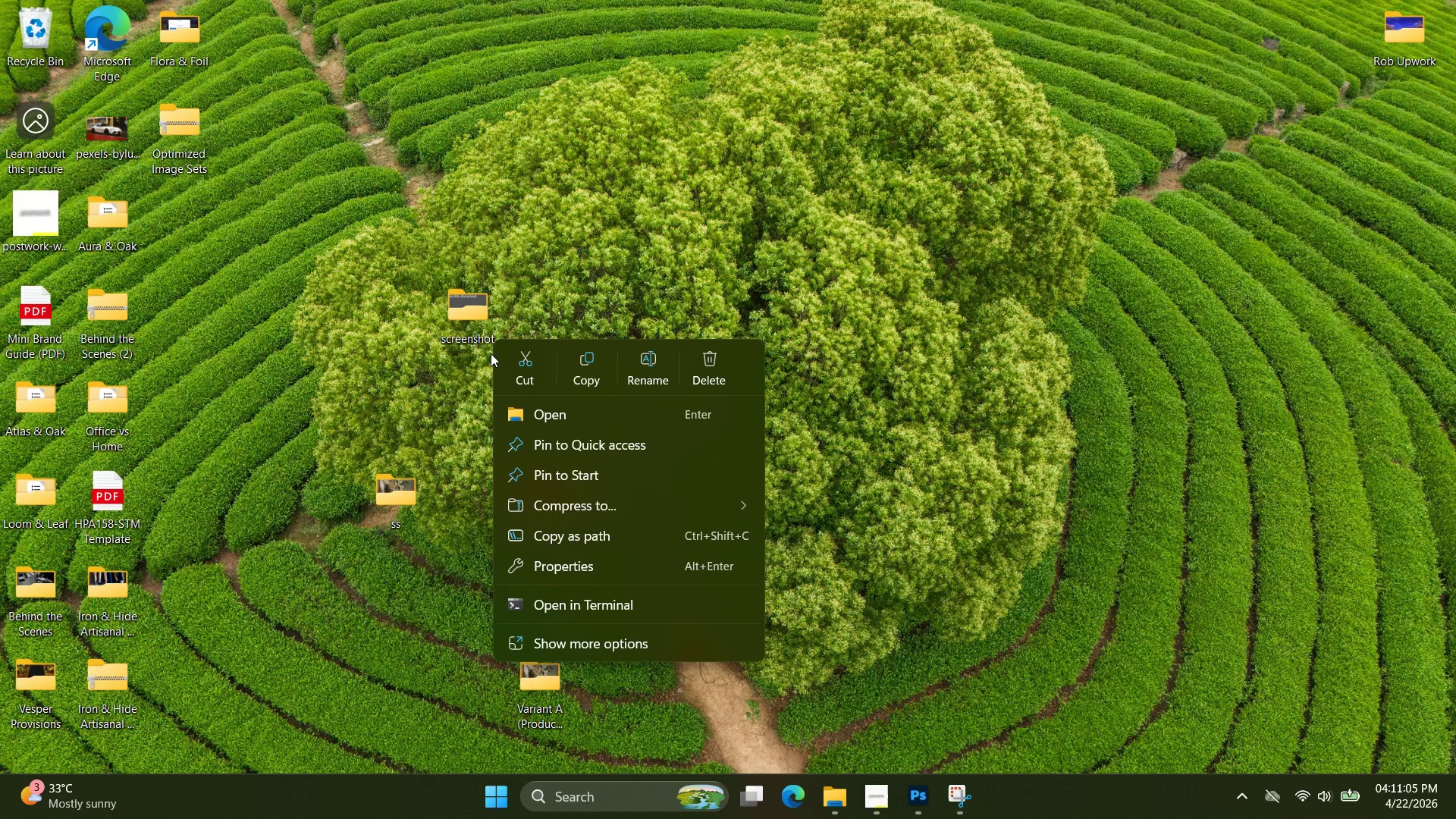 
key(Control+ControlLeft)
 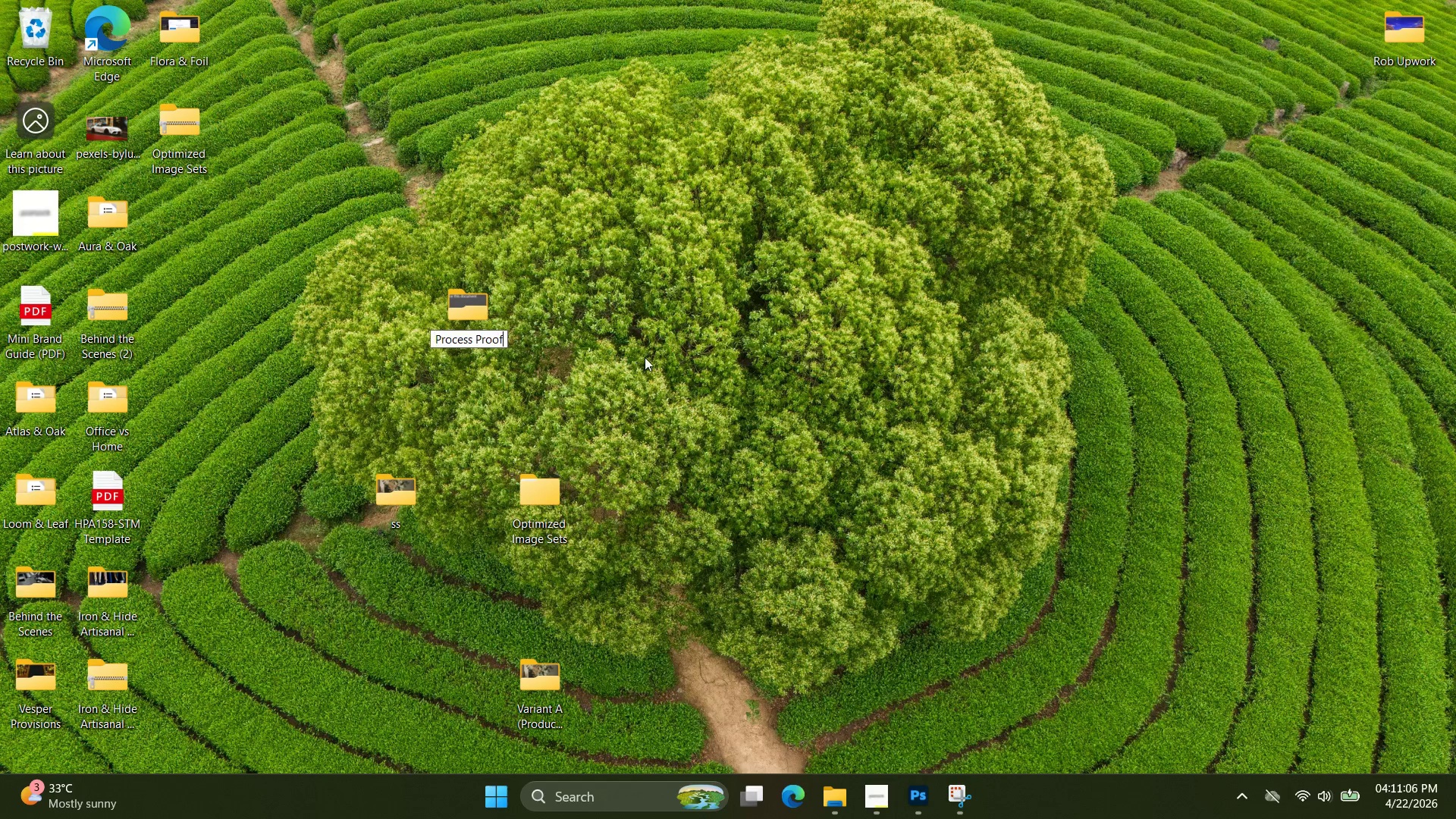 
key(Control+V)
 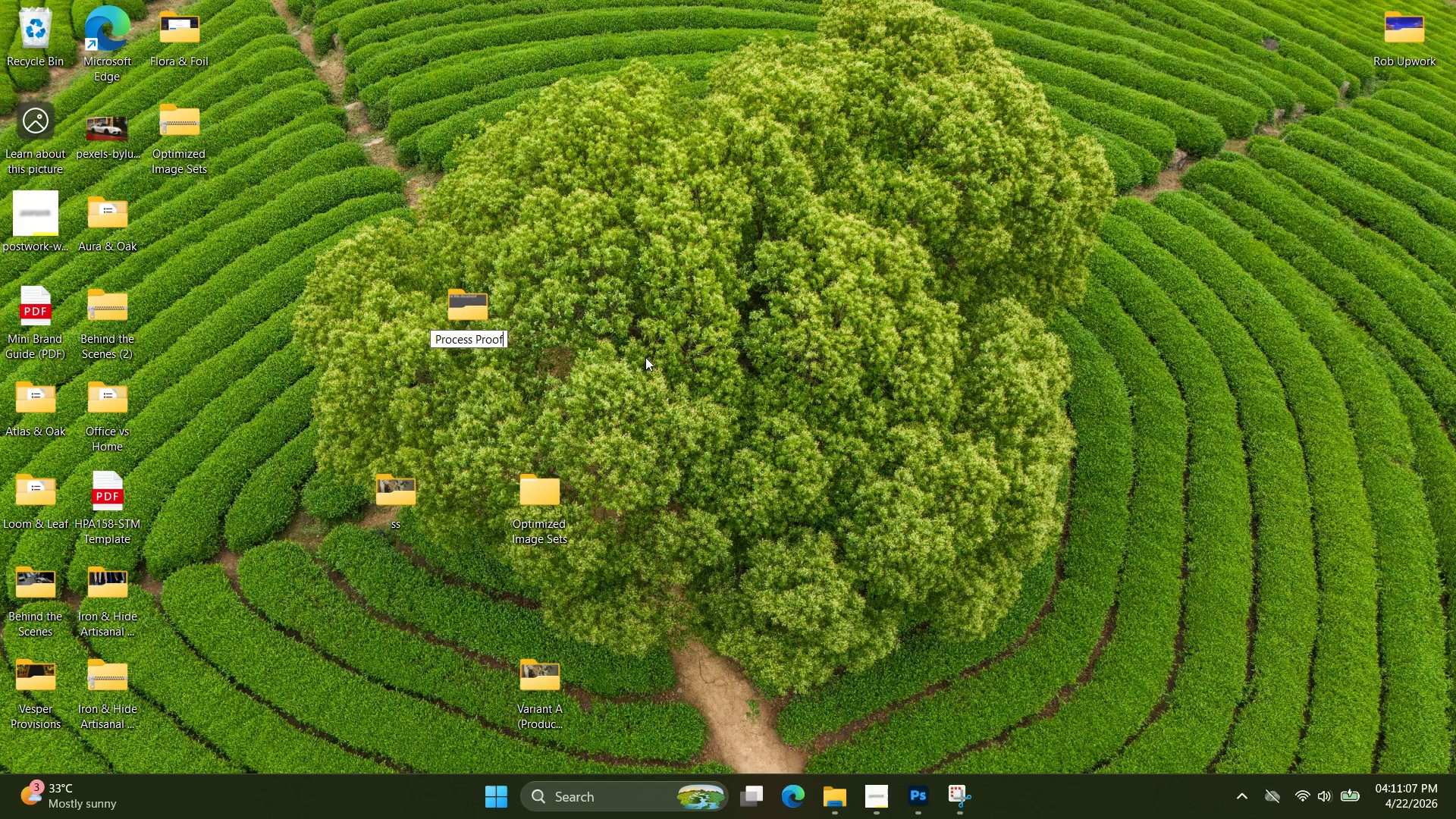 
double_click([645, 357])
 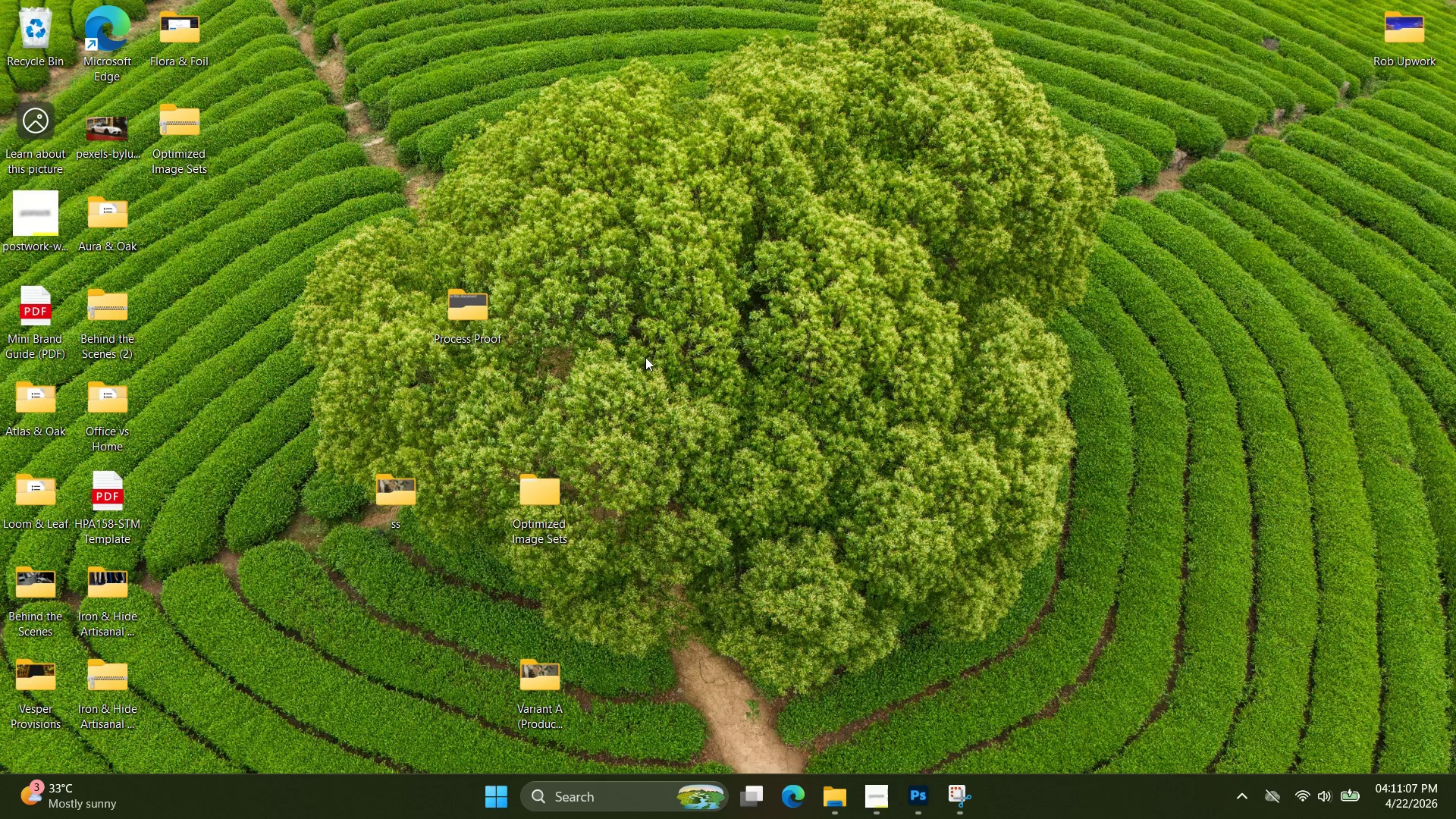 
triple_click([645, 357])
 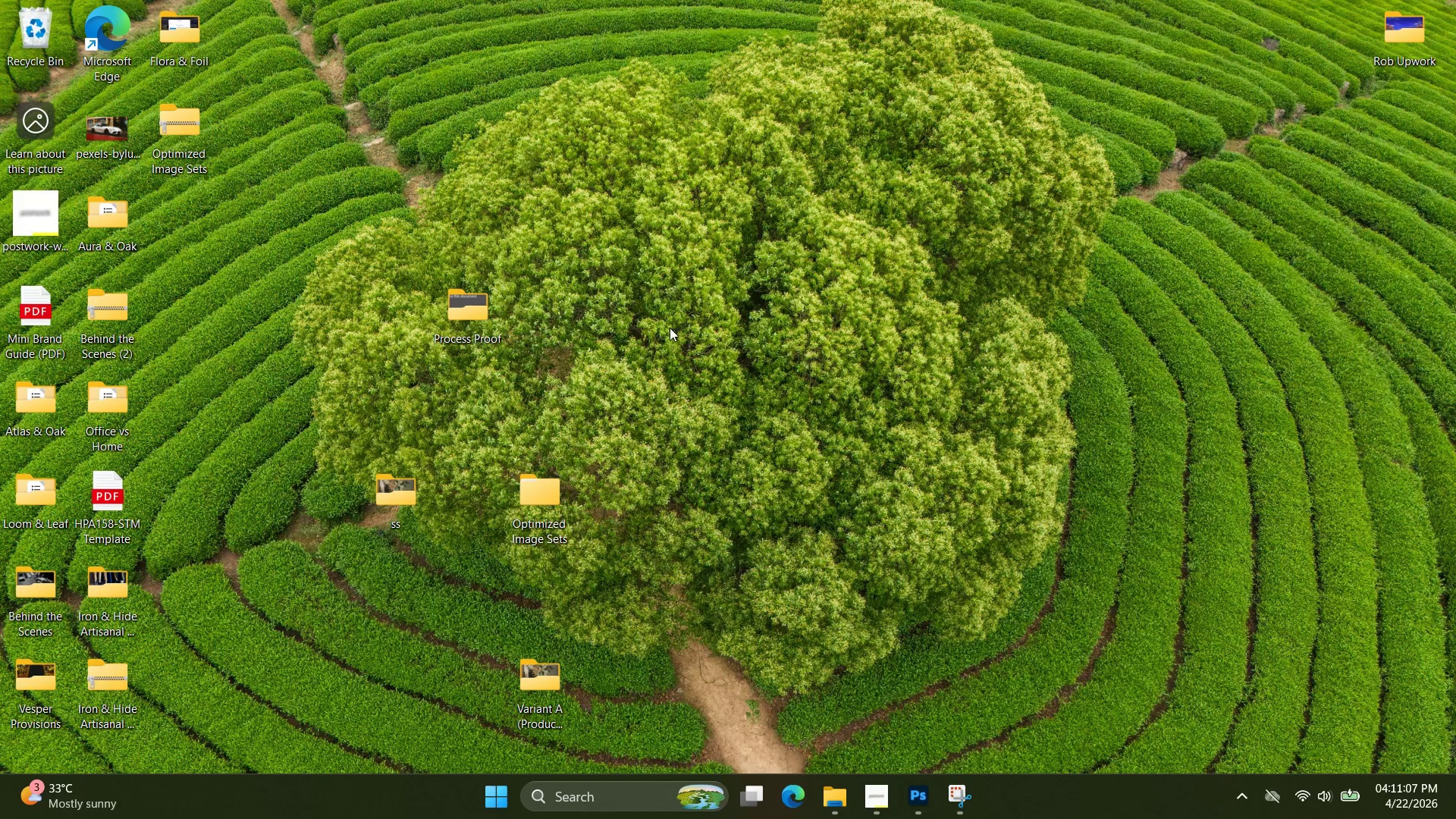 
key(Alt+AltLeft)
 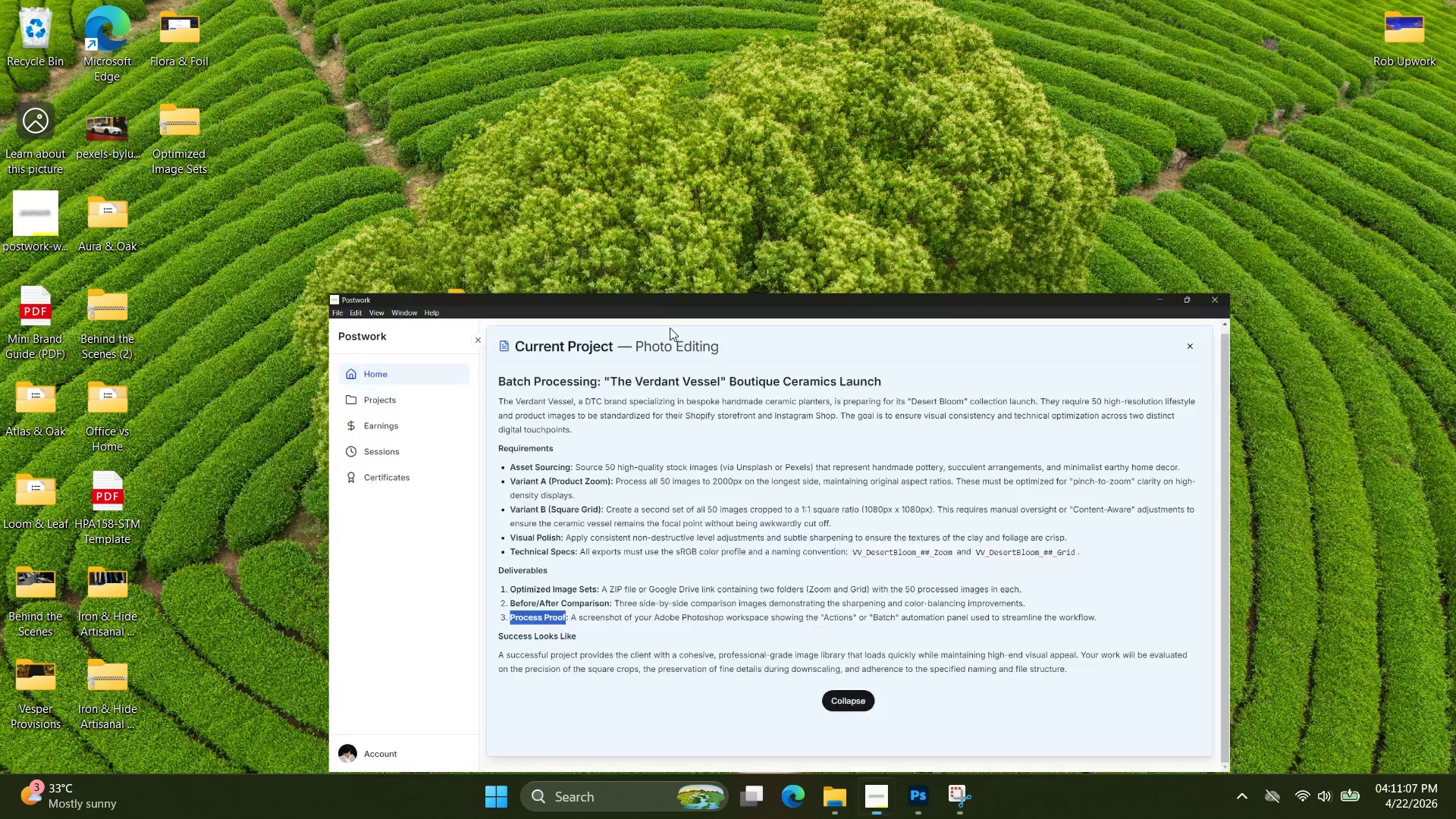 
key(Alt+Tab)